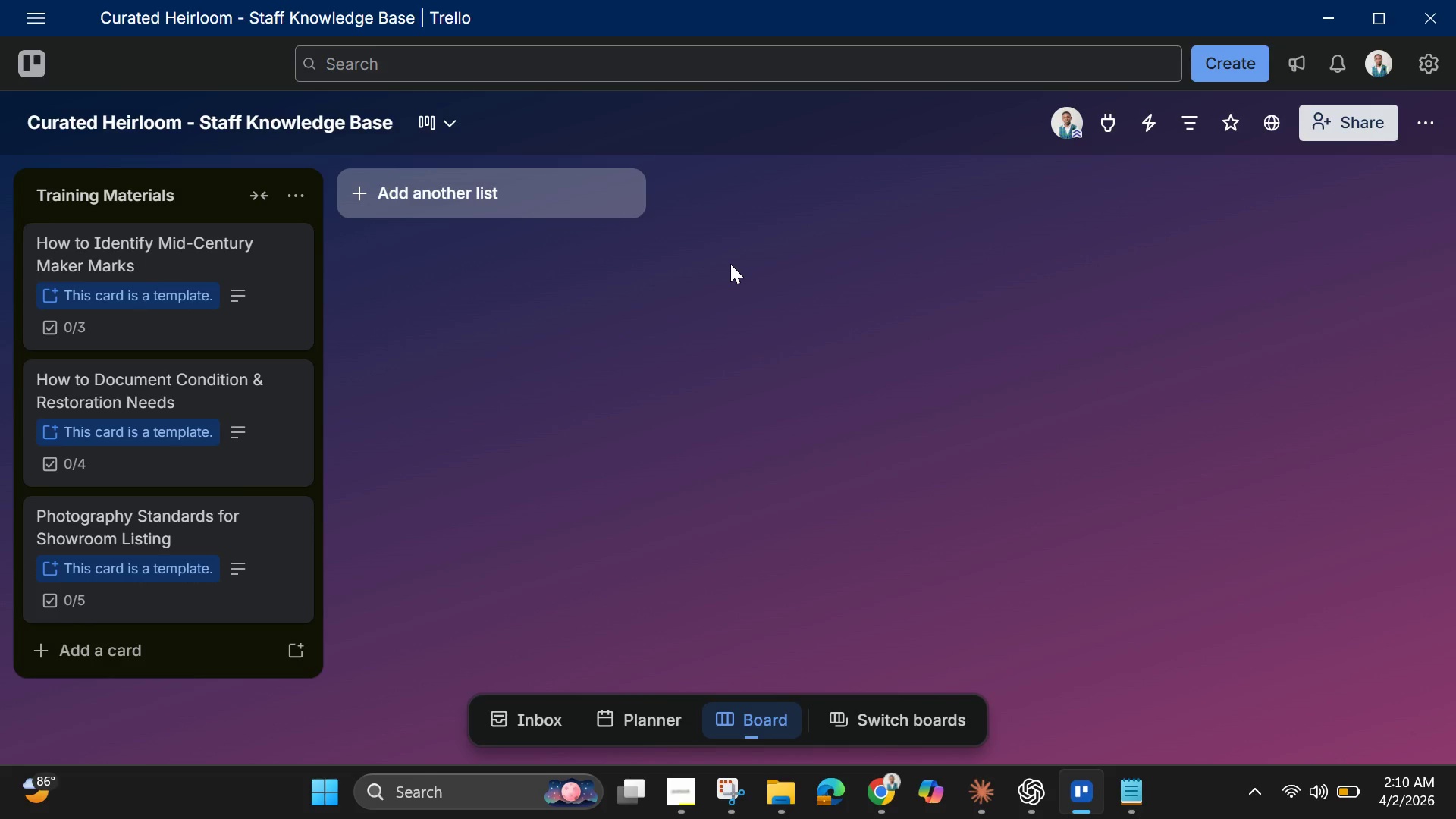 
left_click([1357, 115])
 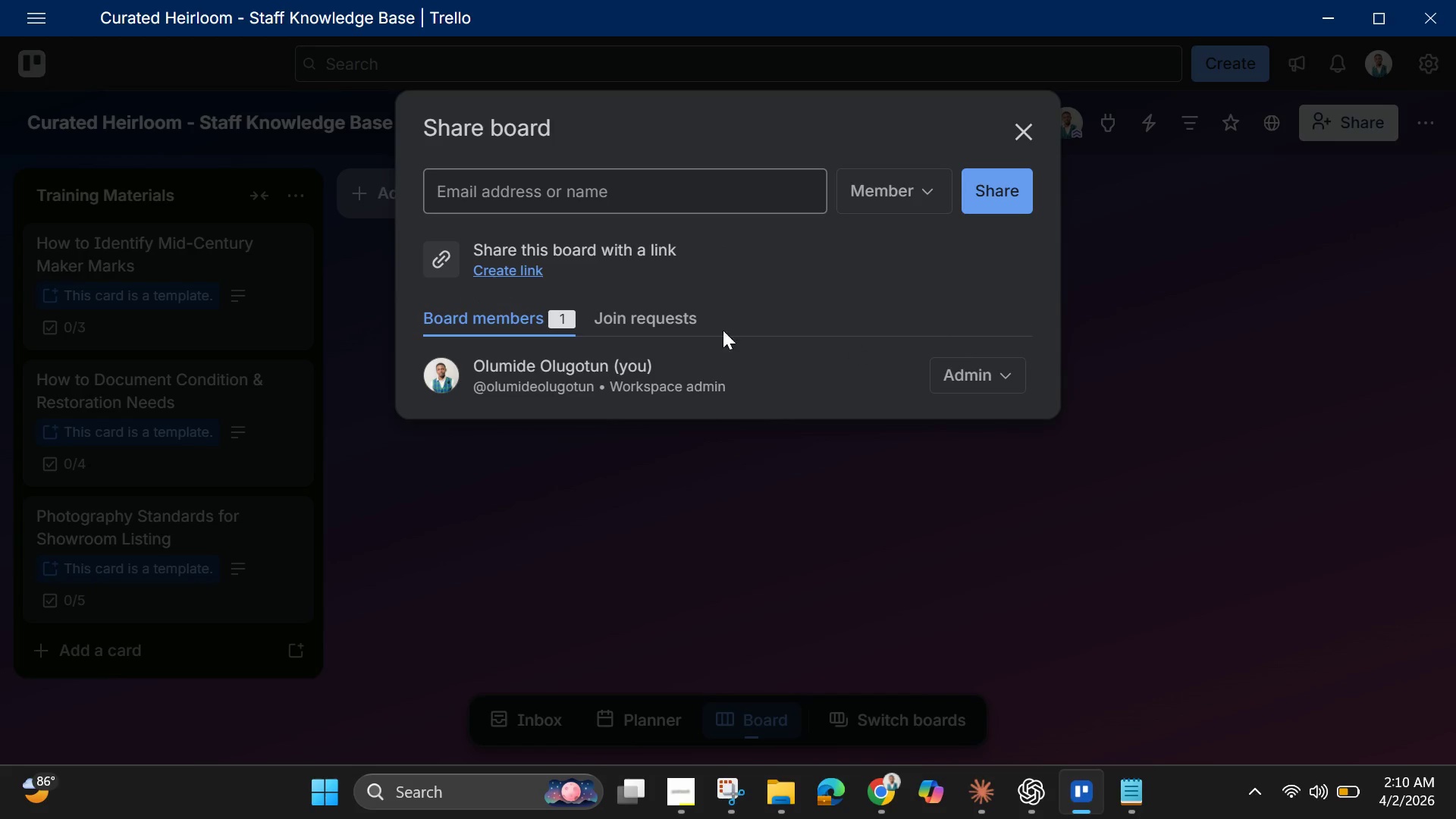 
left_click([510, 272])
 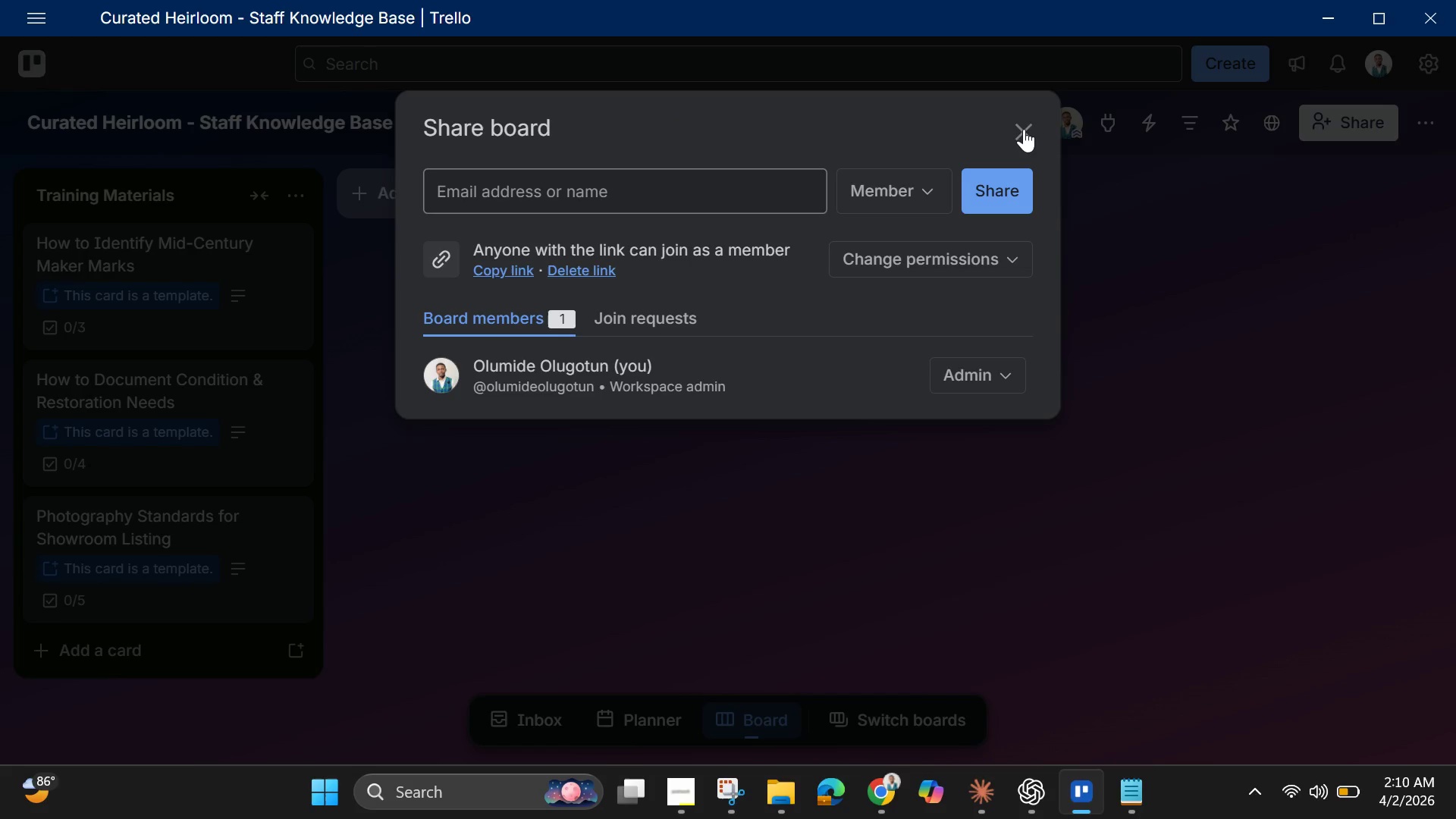 
left_click([1024, 129])
 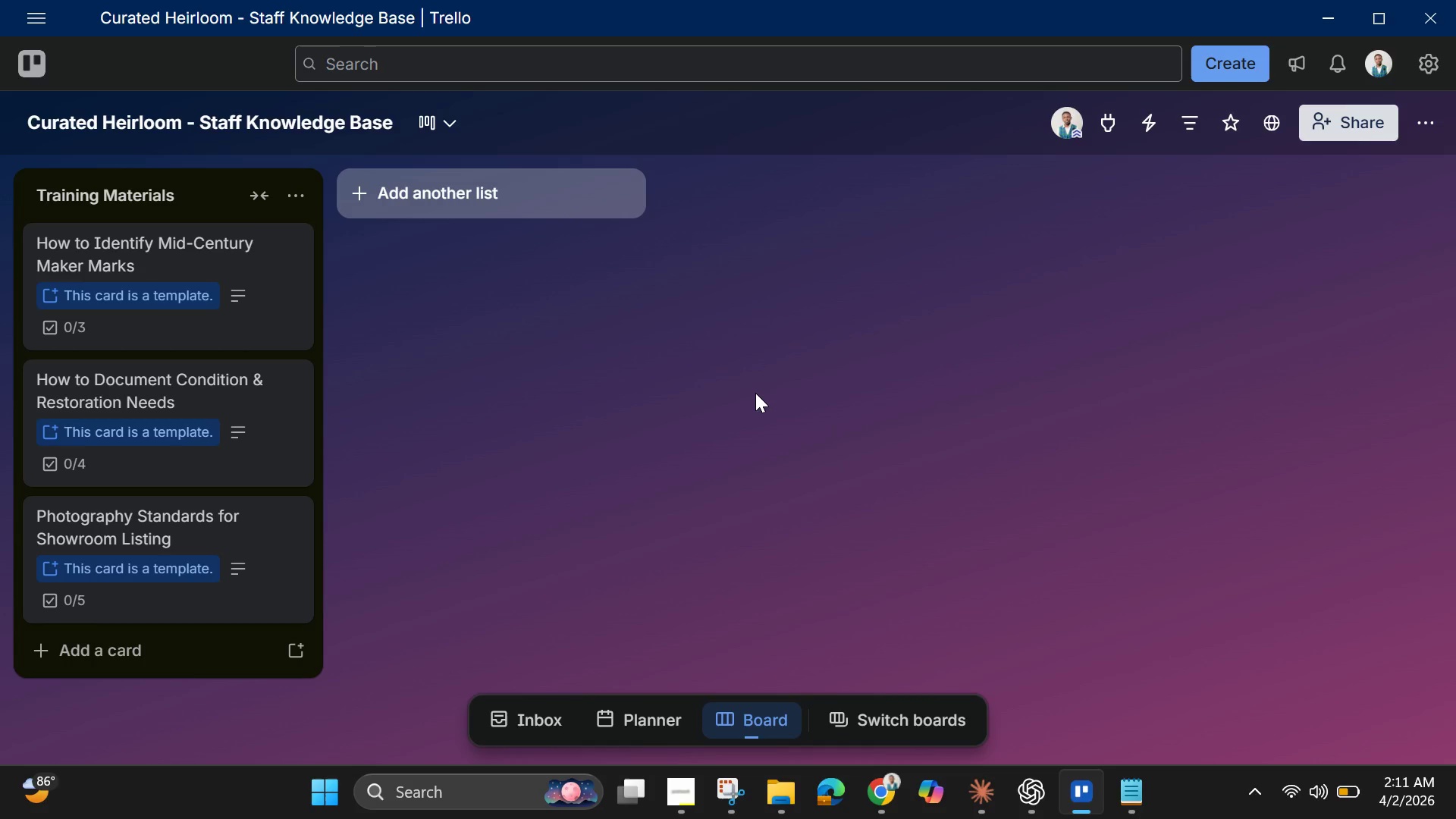 
wait(32.39)
 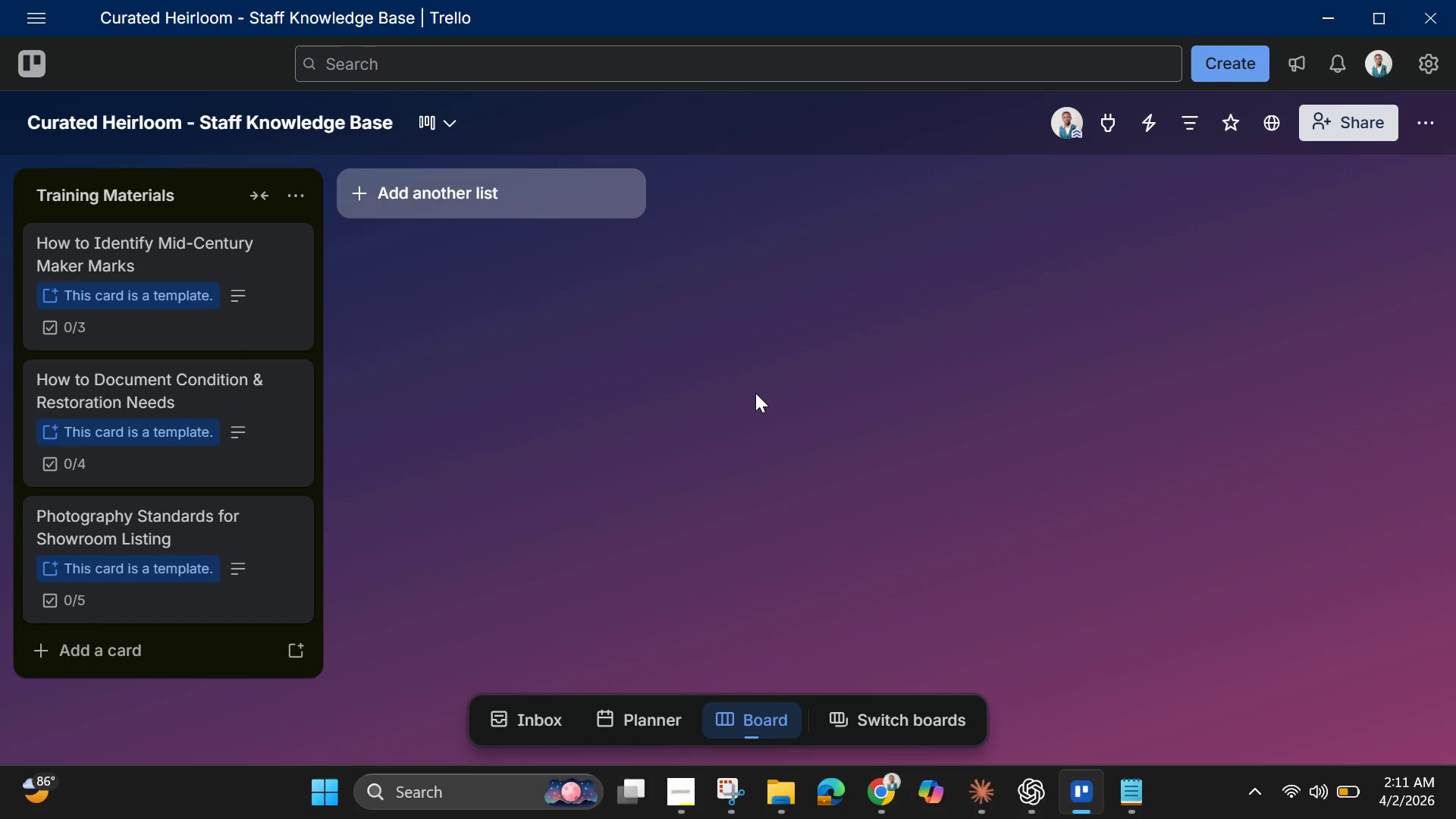 
scroll: coordinate [436, 563], scroll_direction: down, amount: 5.0
 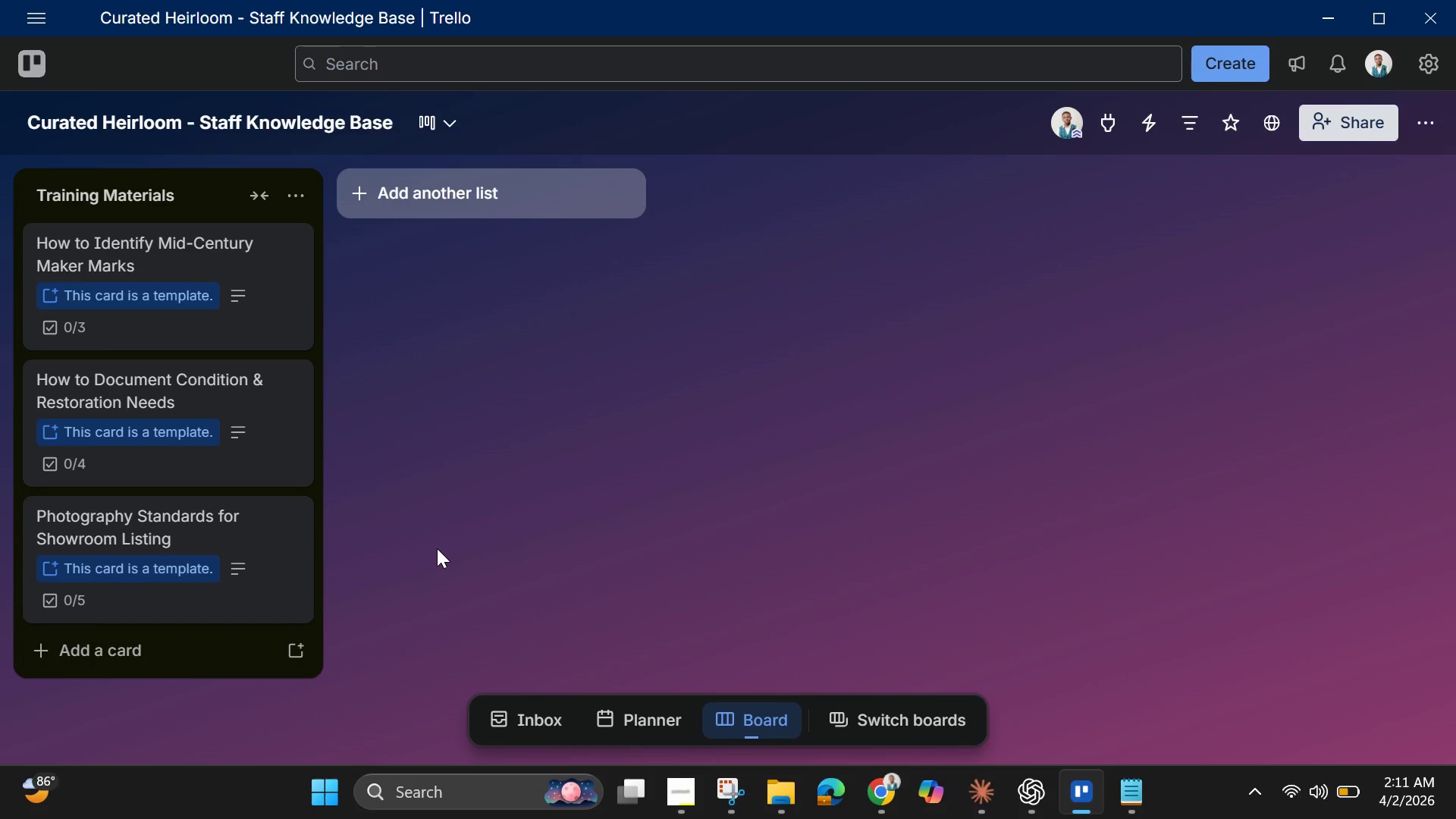 
wait(41.4)
 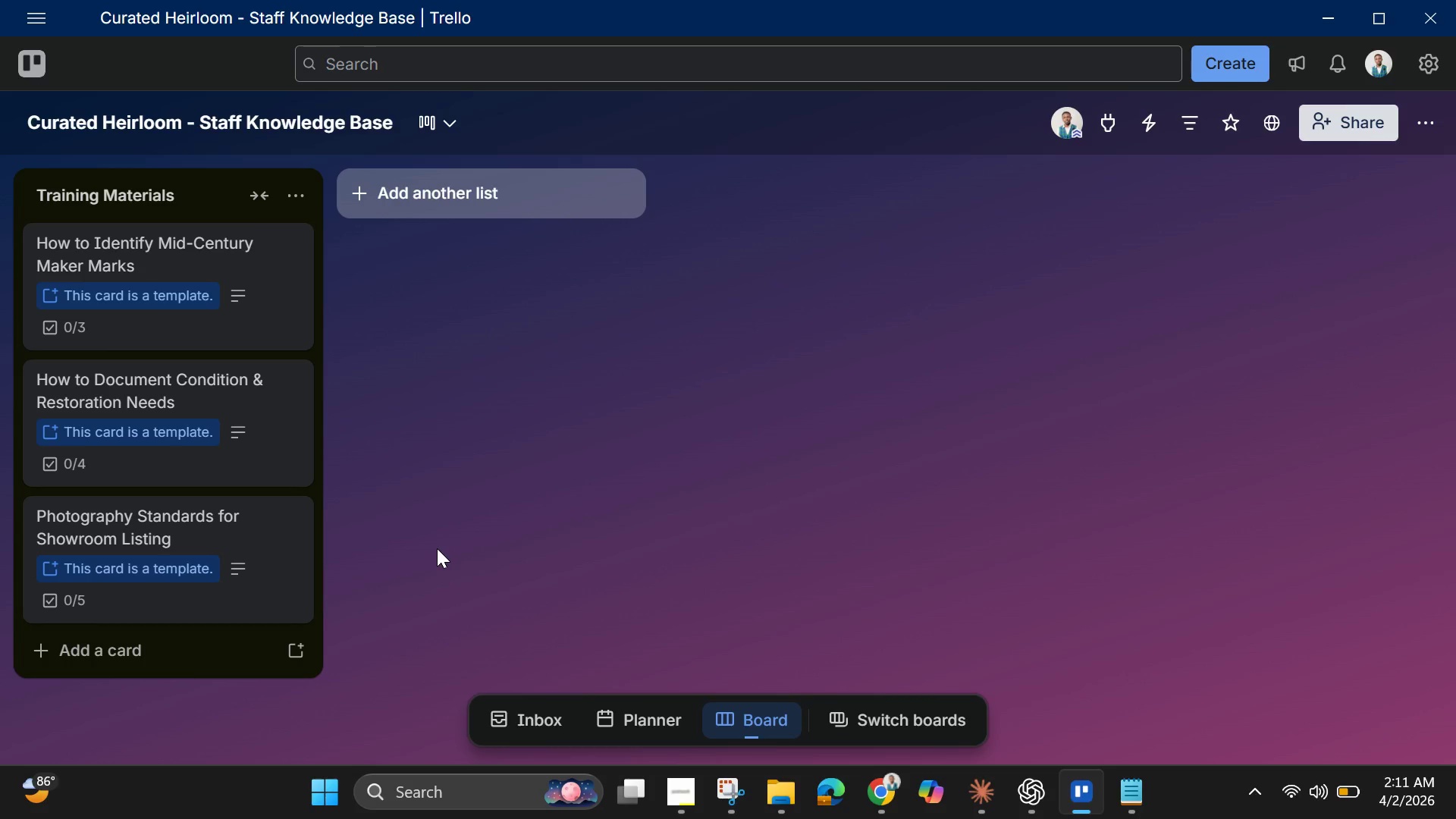 
left_click([1323, 30])
 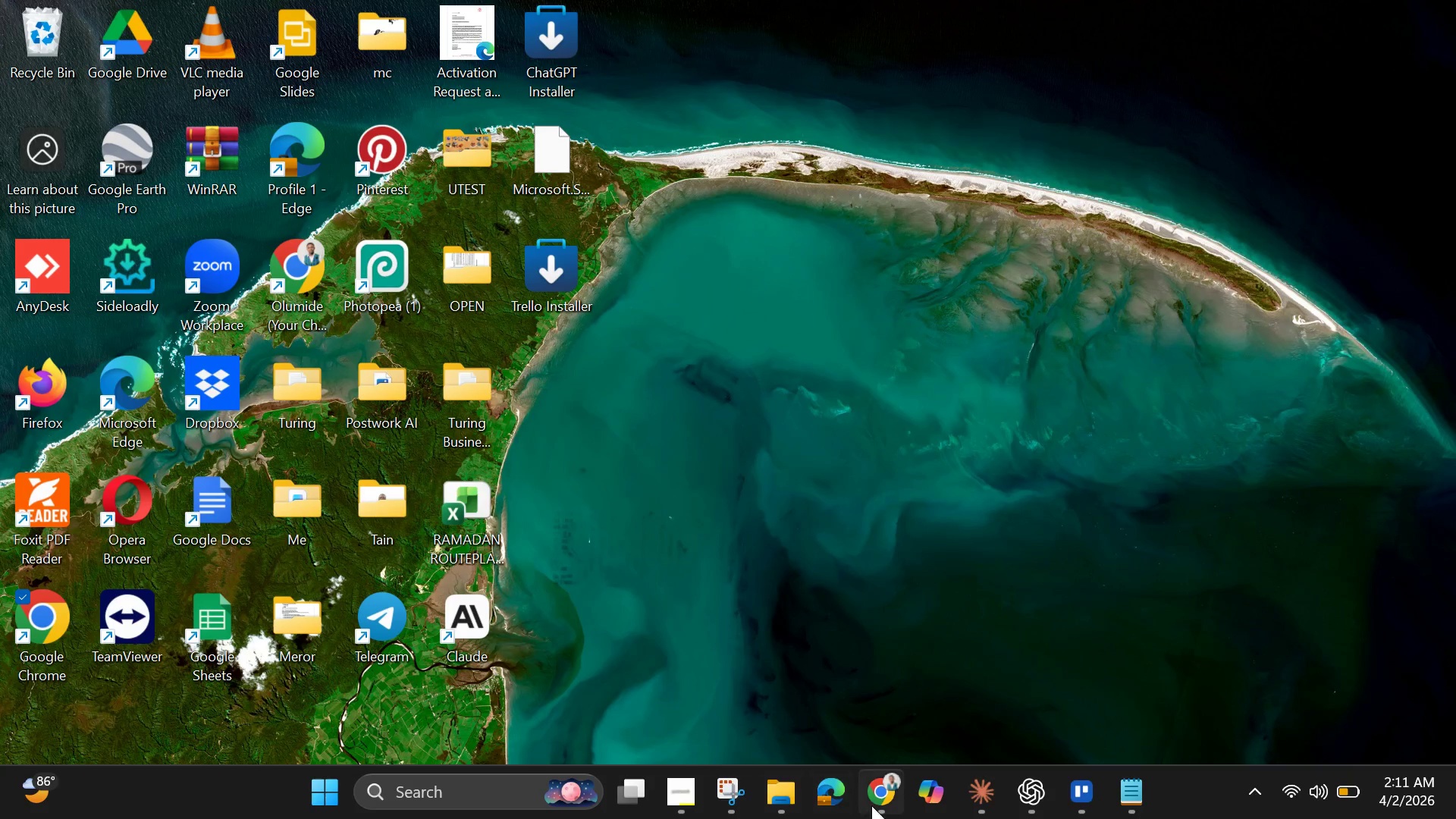 
left_click([886, 787])
 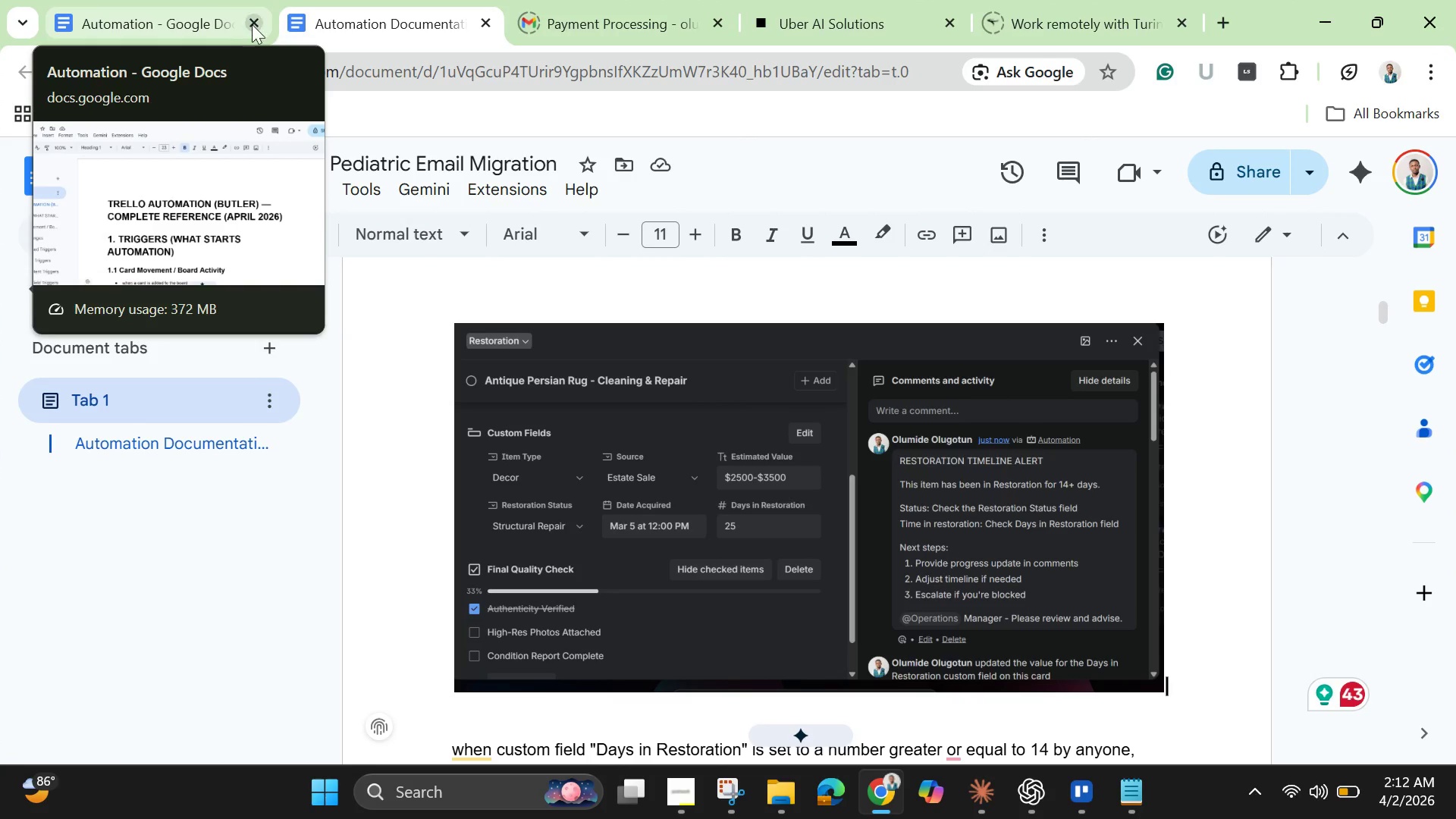 
left_click([42, 165])
 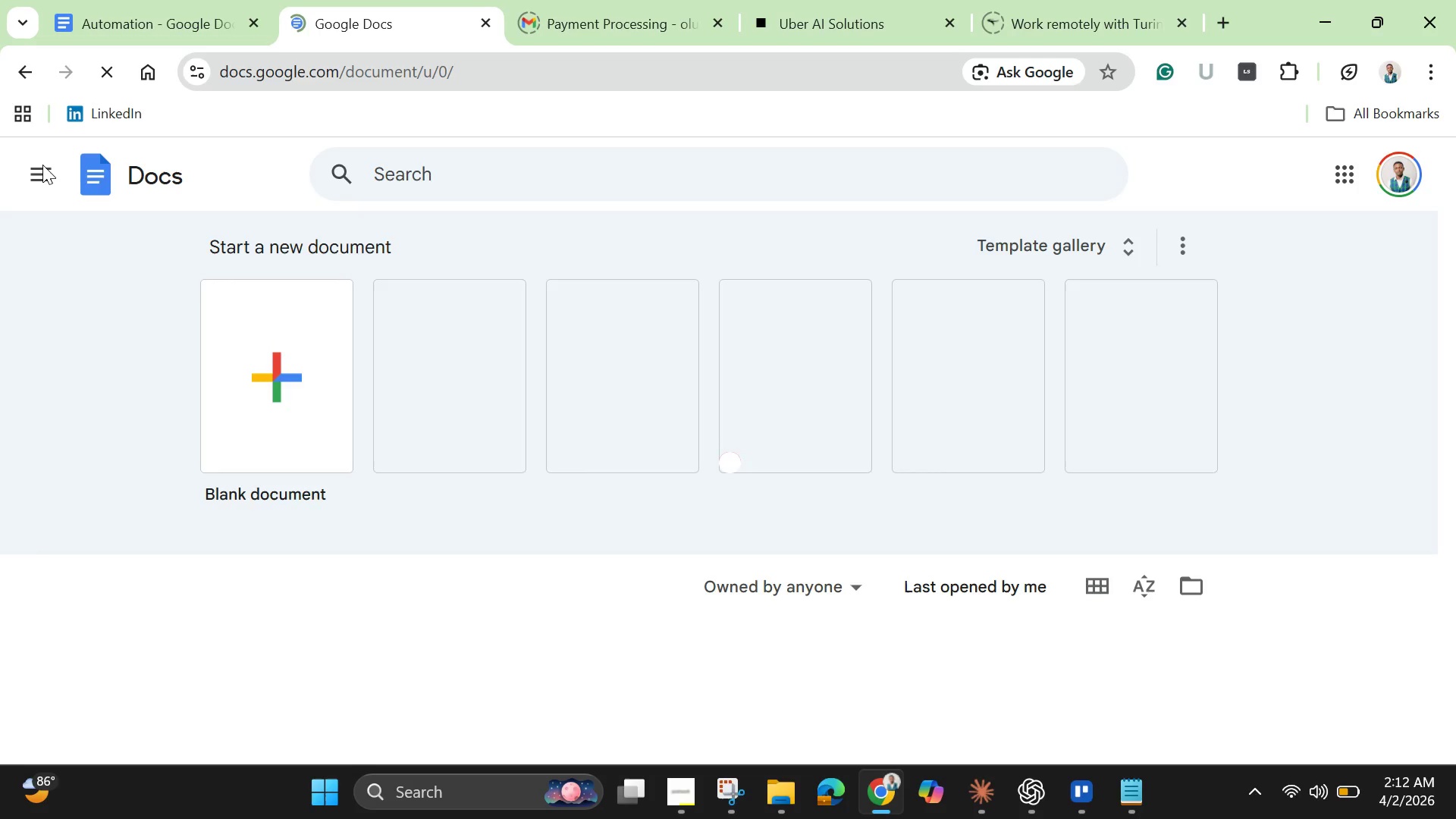 
wait(5.08)
 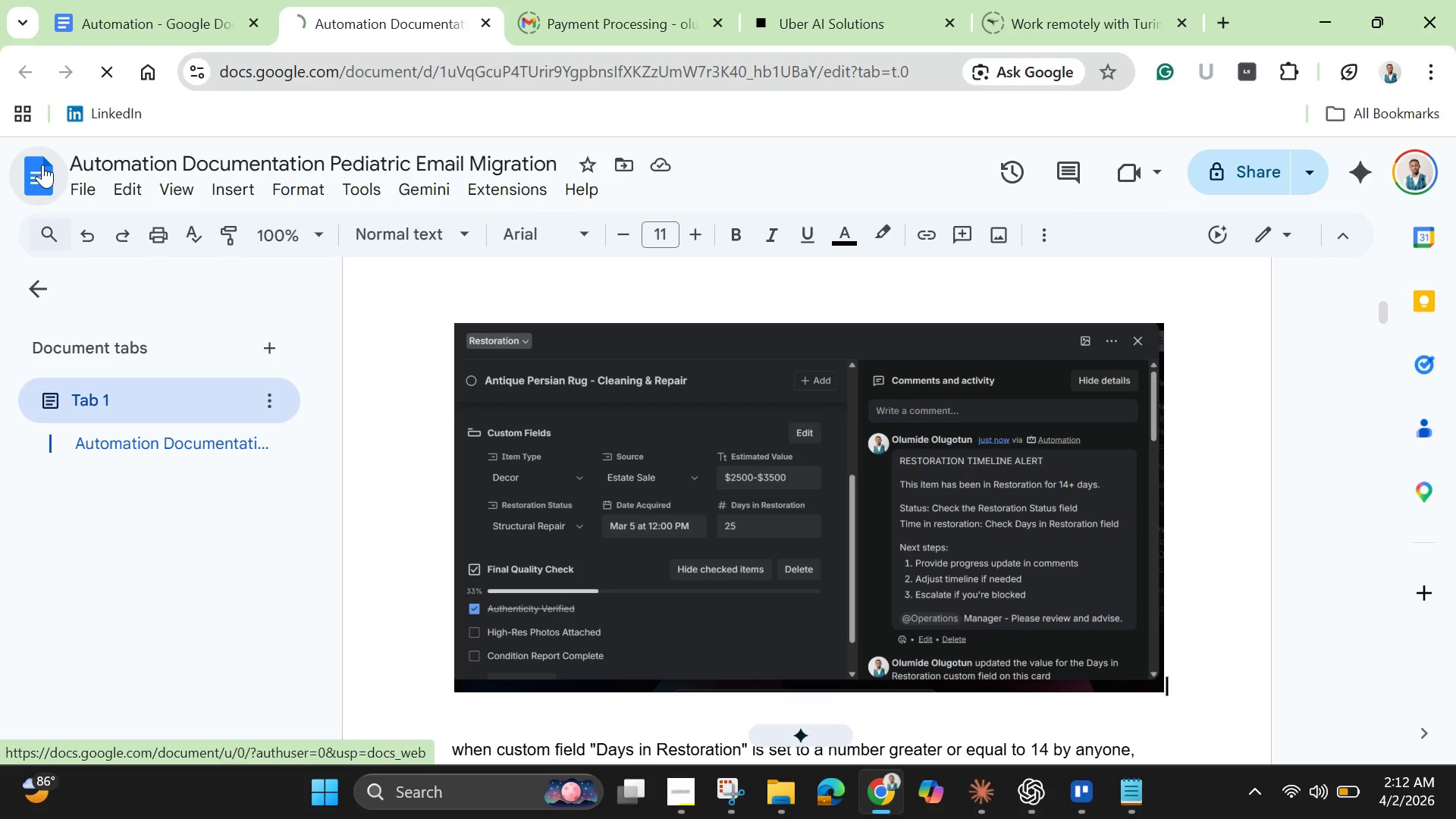 
left_click([265, 363])
 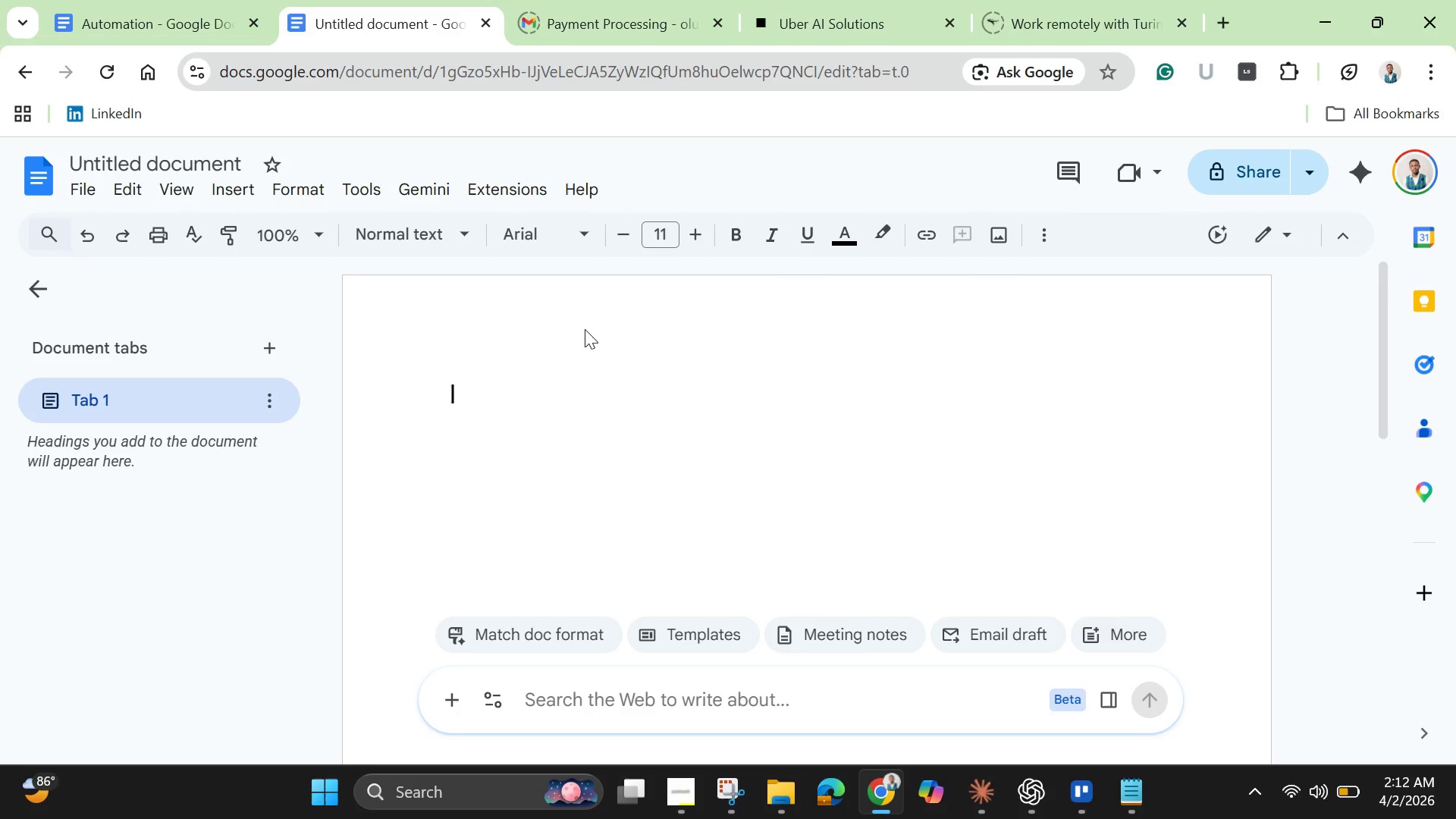 
wait(29.69)
 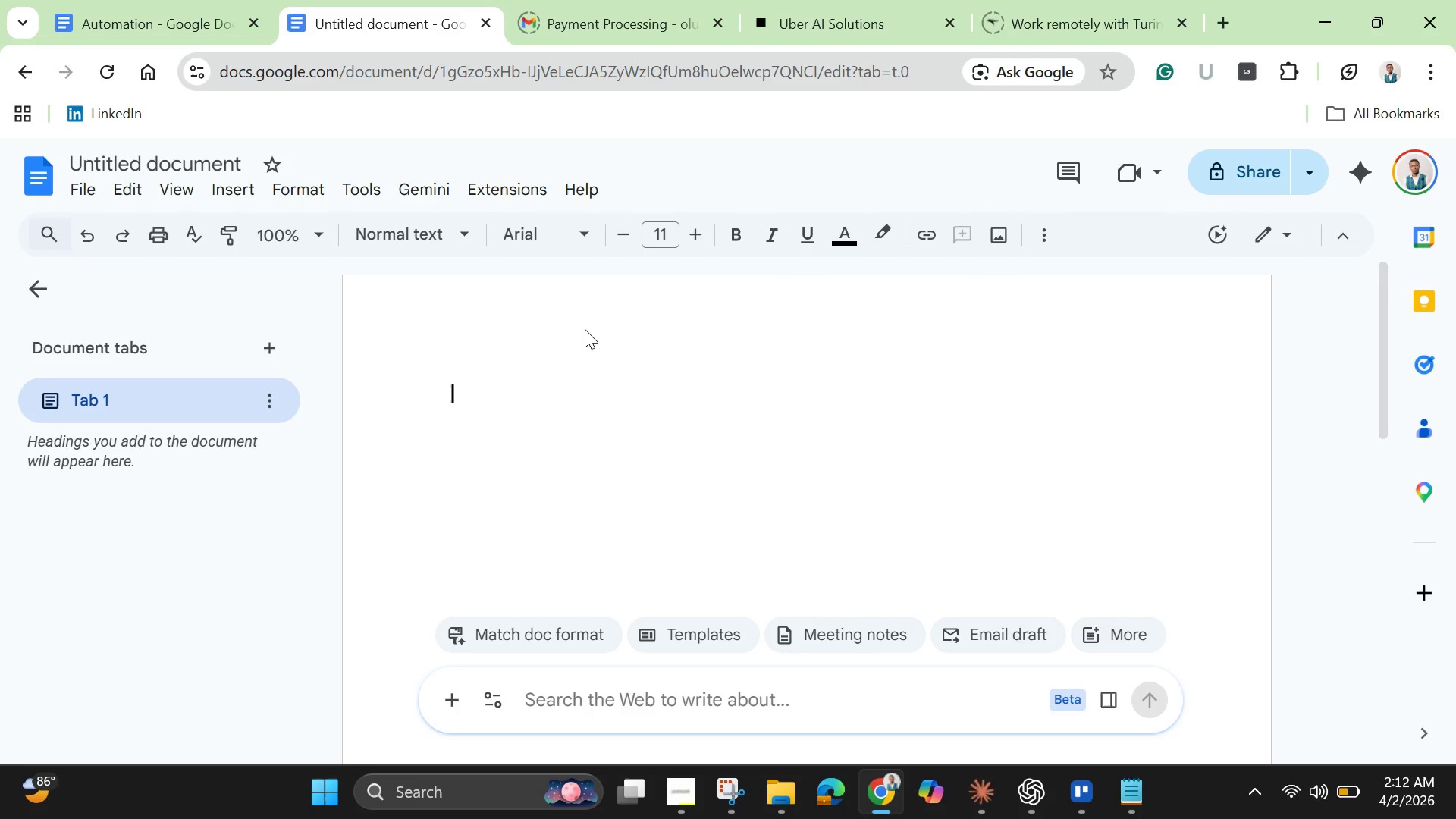 
hold_key(key=Break, duration=1.16)
 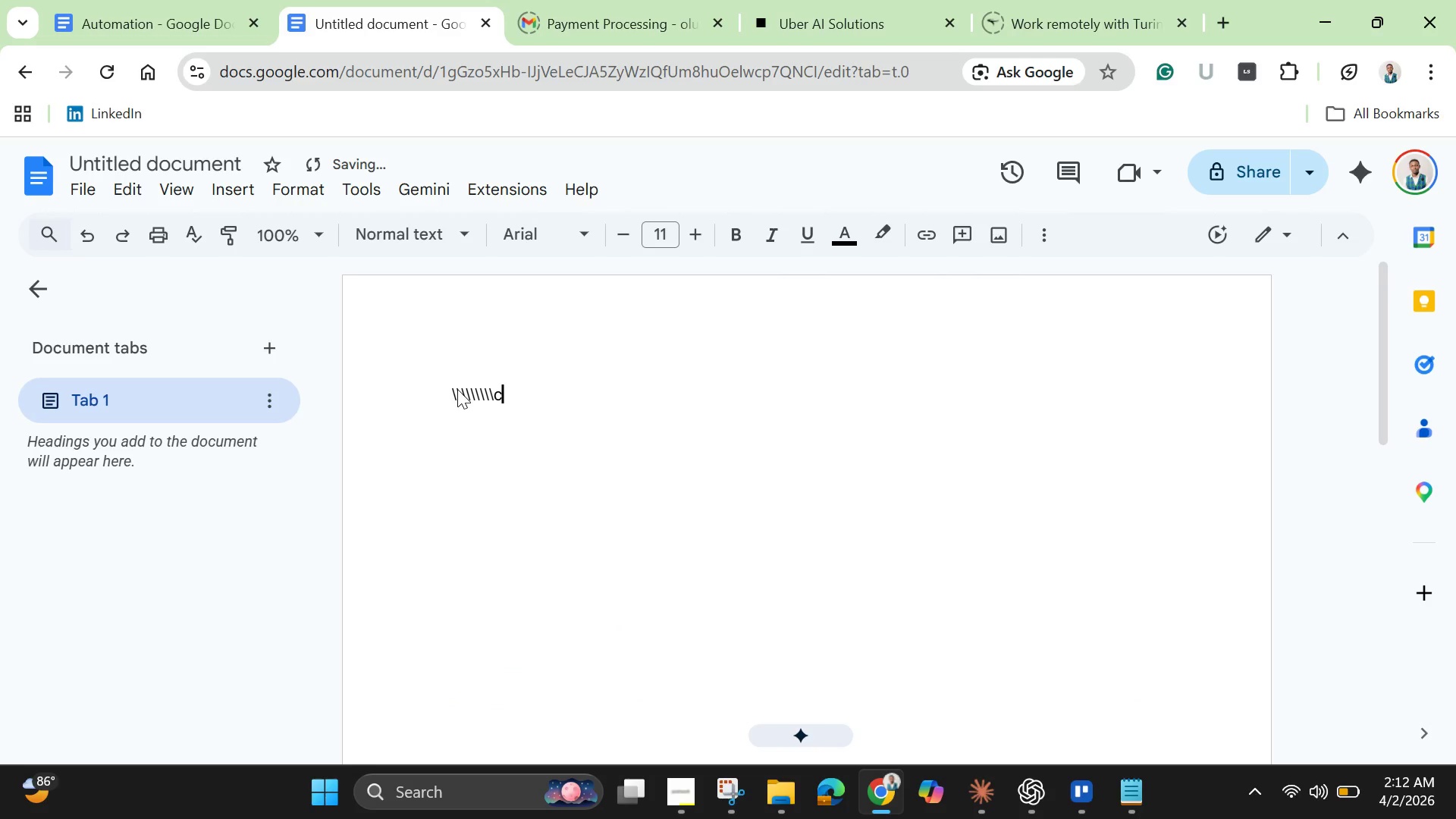 
key(C)
 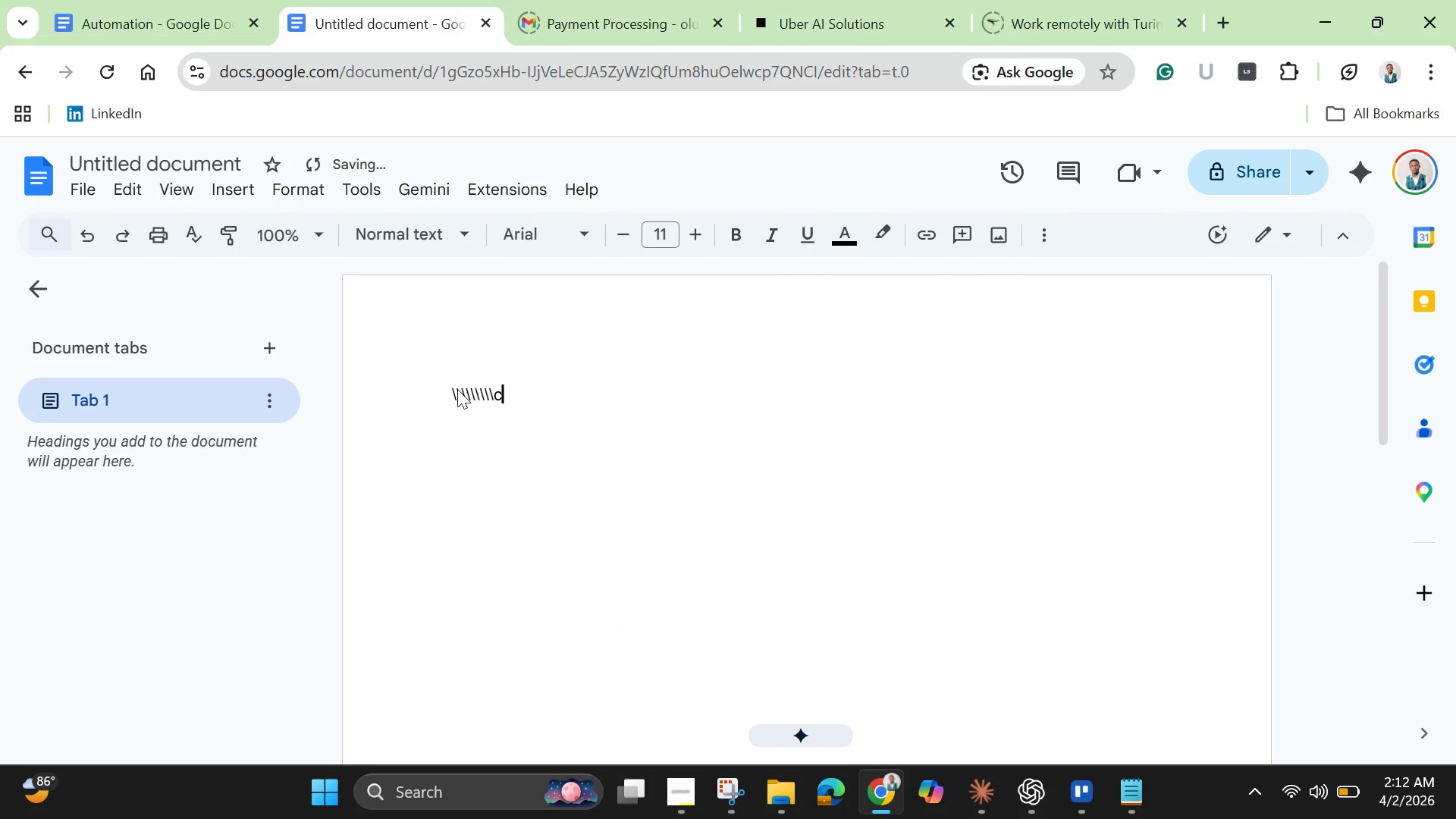 
hold_key(key=Backspace, duration=1.24)
 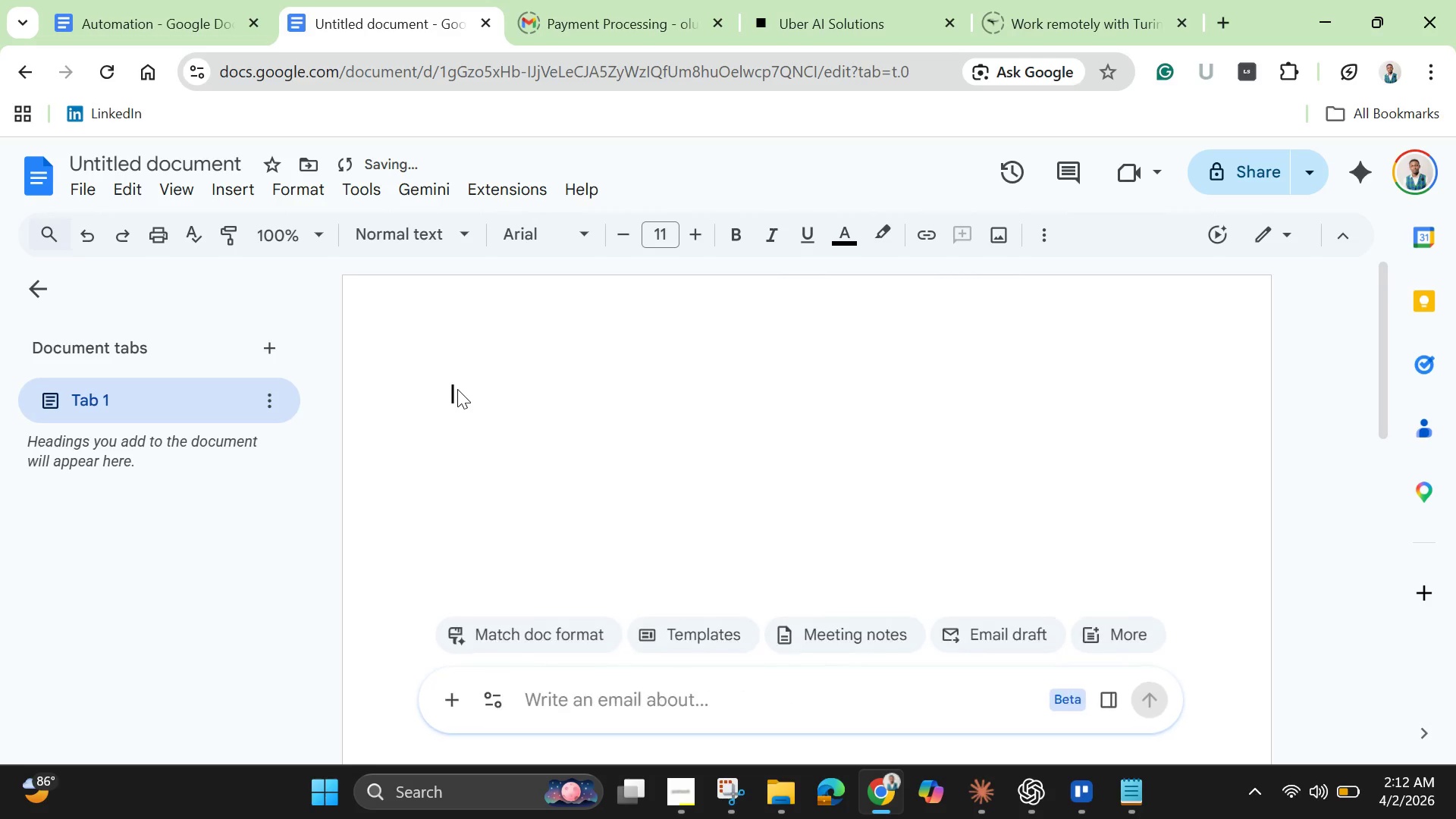 
type(Curated Heirloom)
 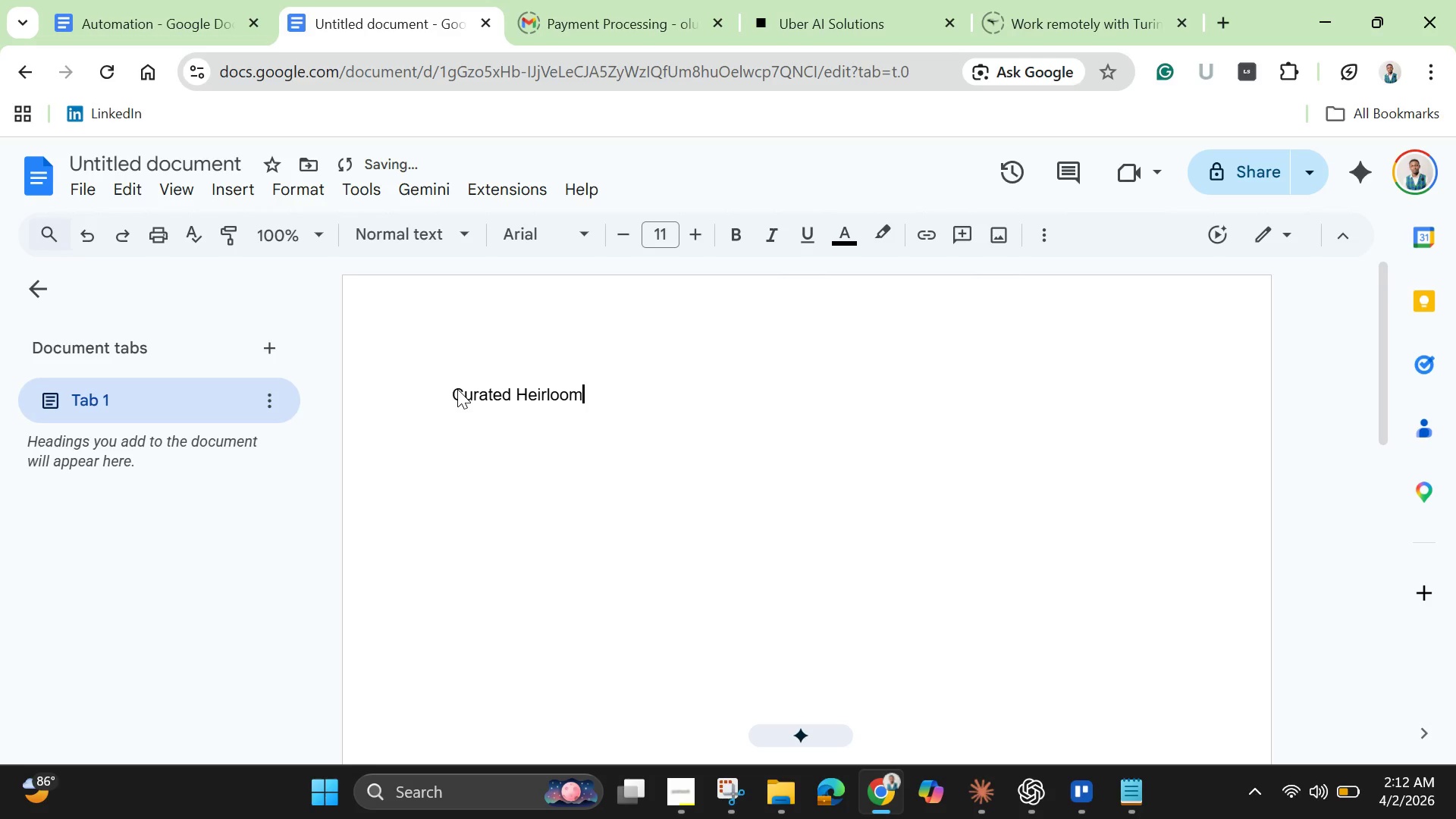 
wait(13.3)
 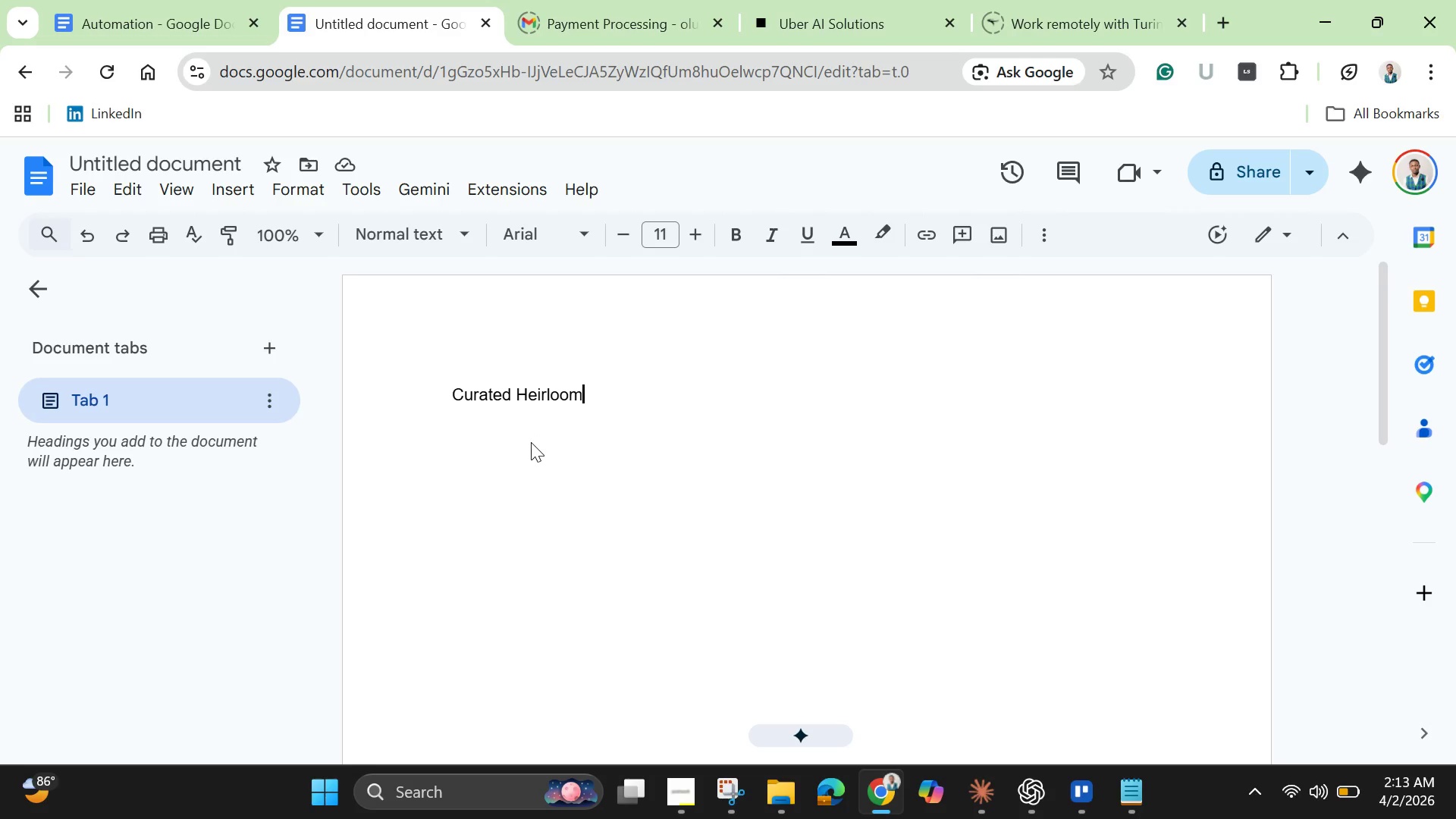 
key(Enter)
 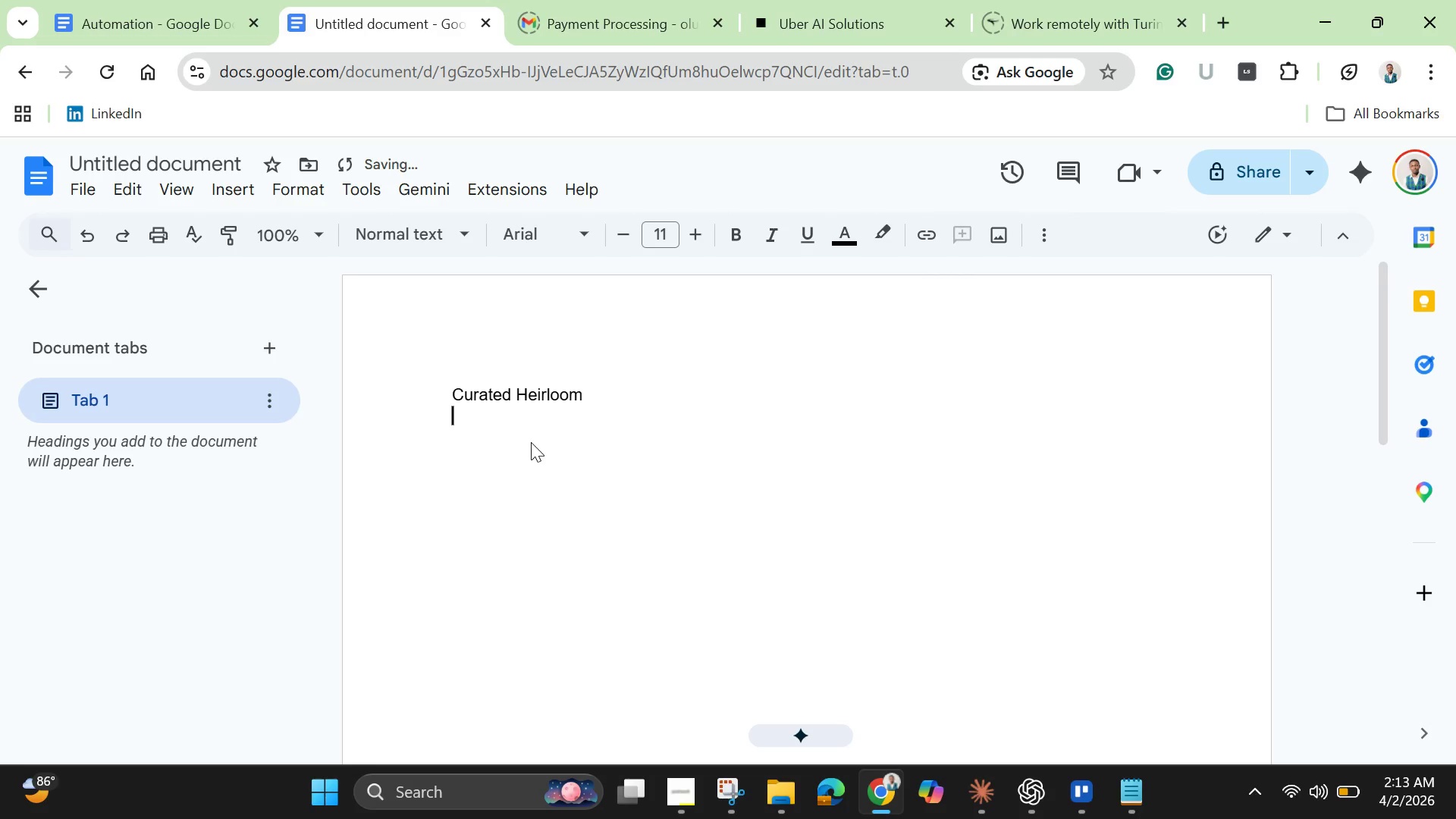 
hold_key(key=ShiftLeft, duration=0.48)